 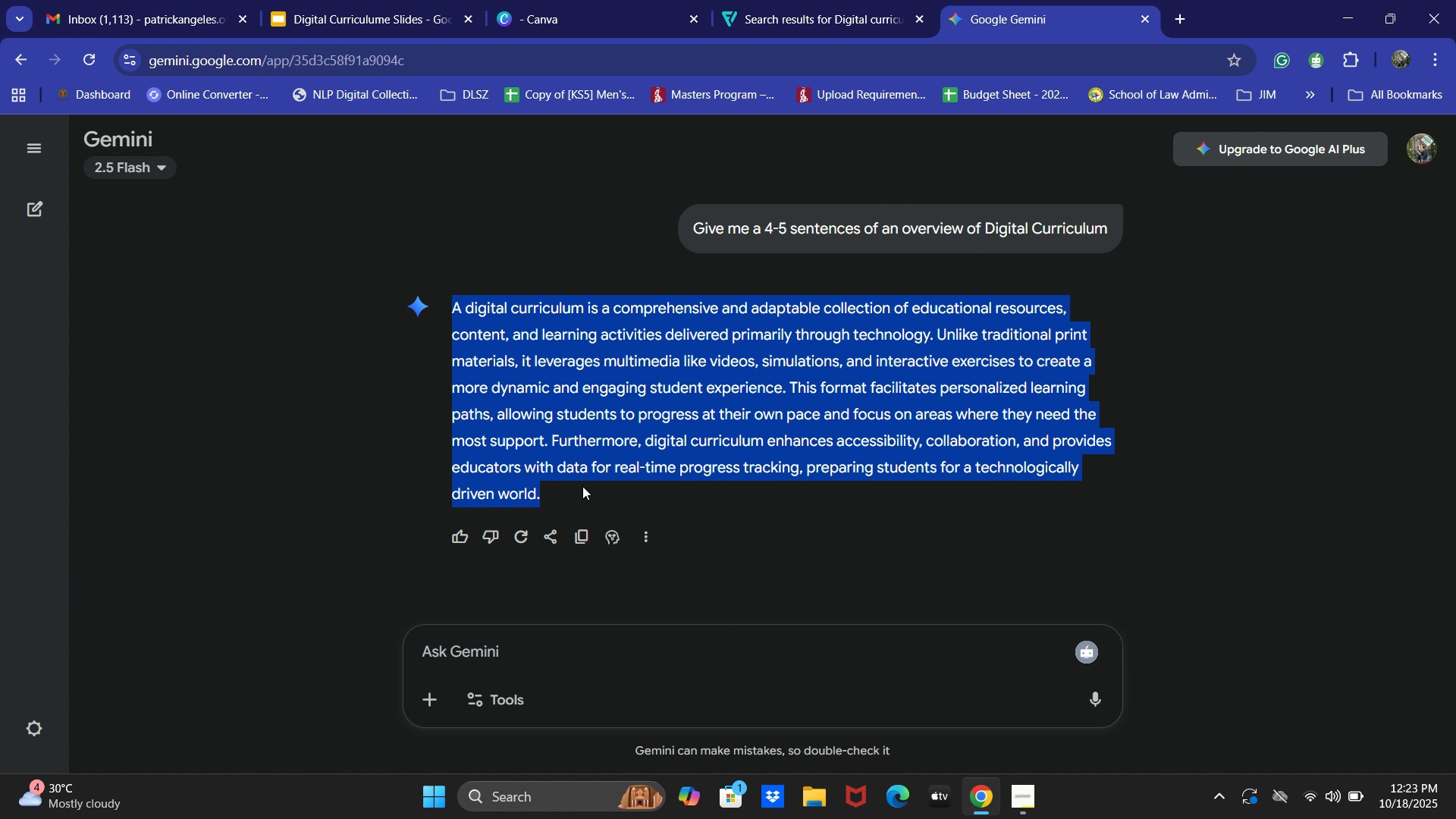 
key(Control+C)
 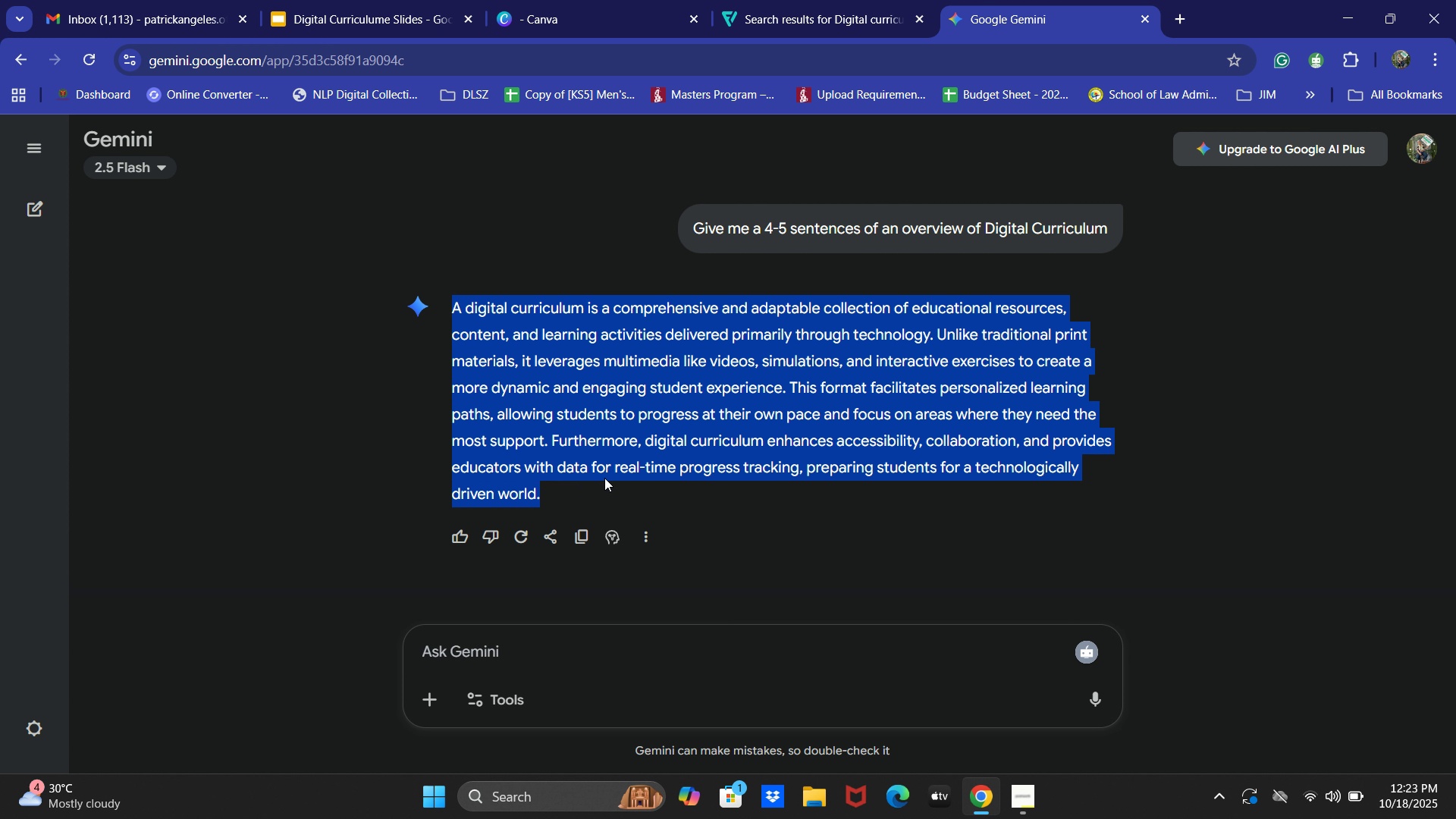 
key(Control+C)
 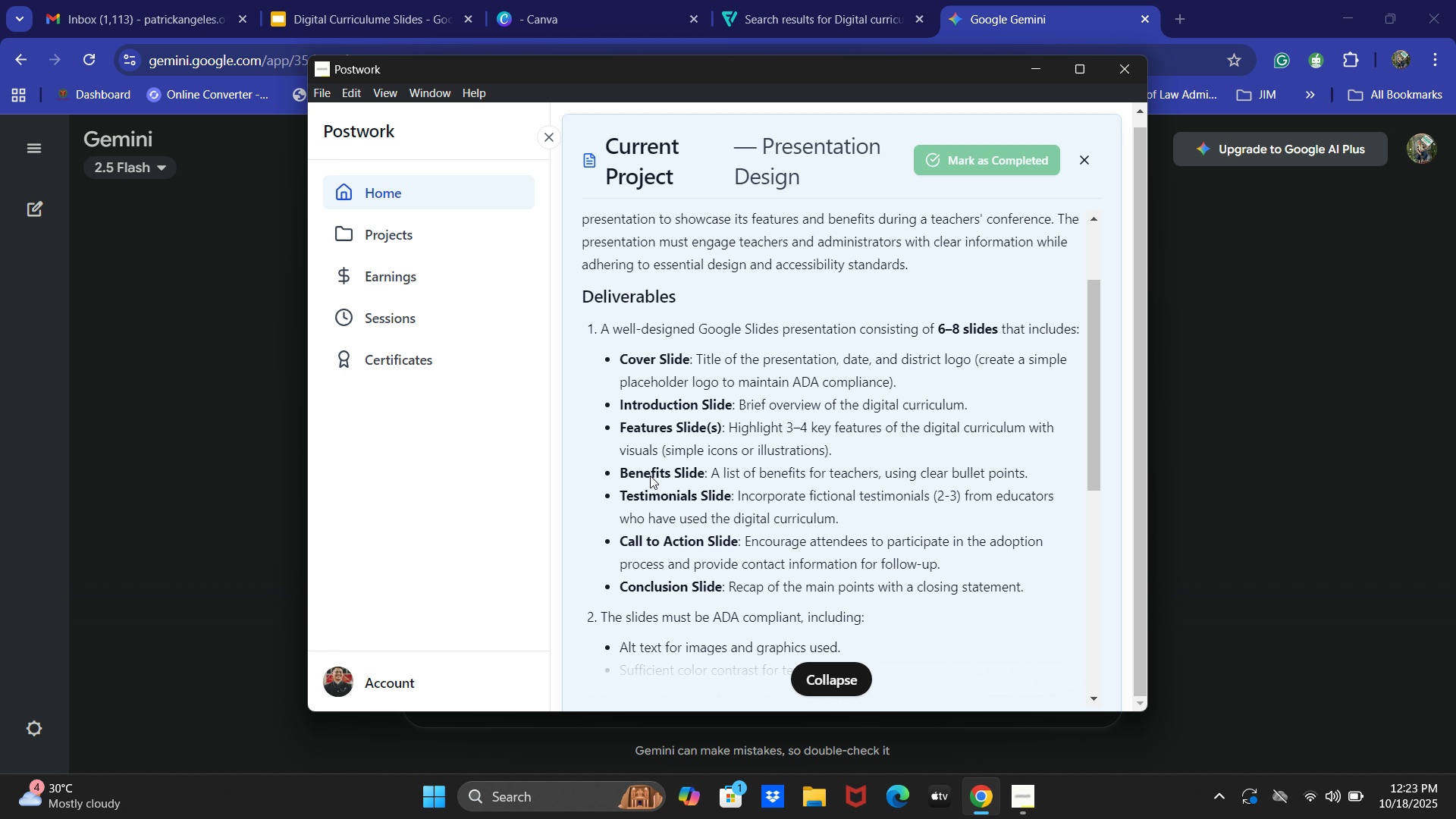 
key(Alt+AltLeft)
 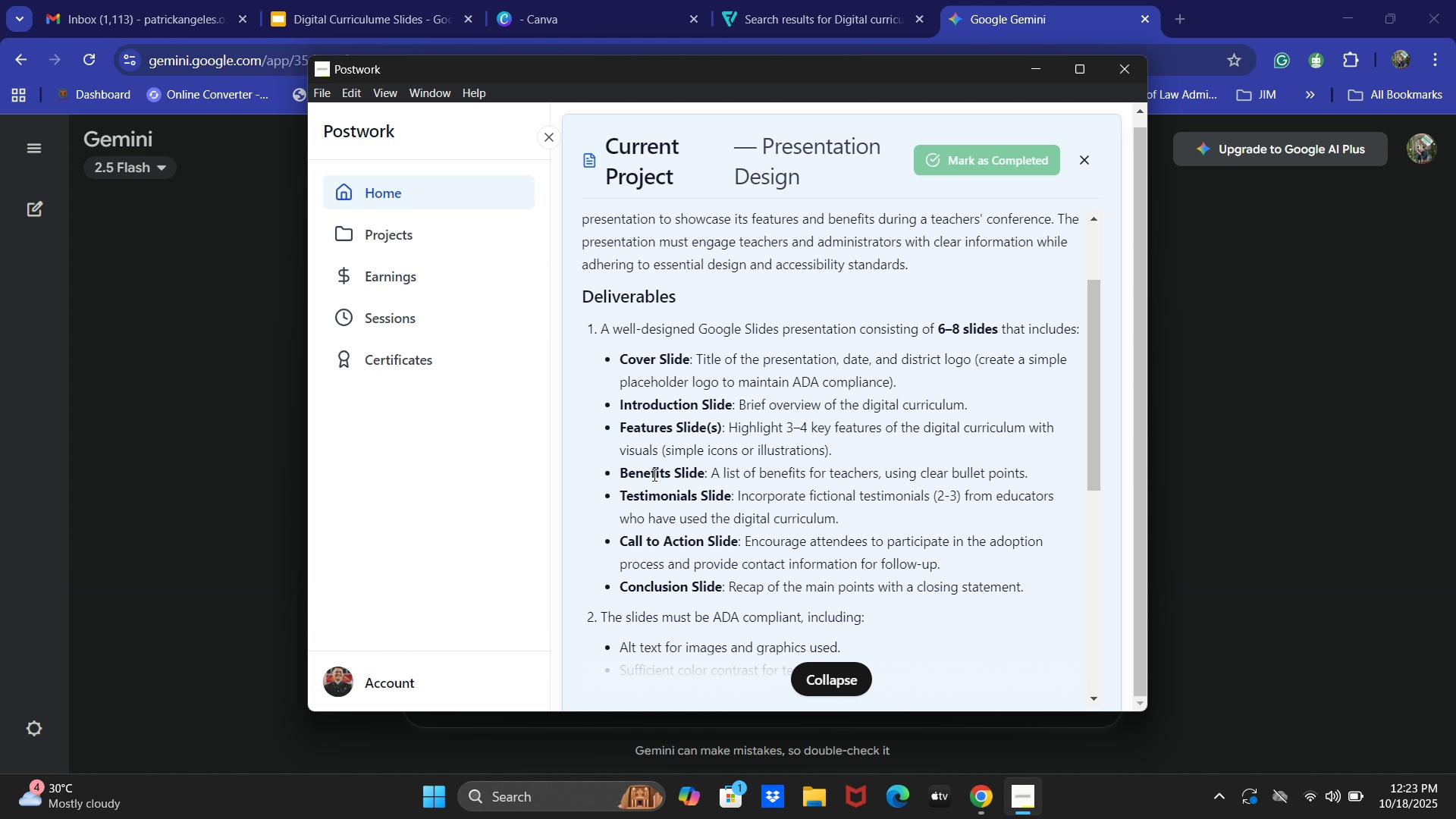 
key(Alt+Tab)
 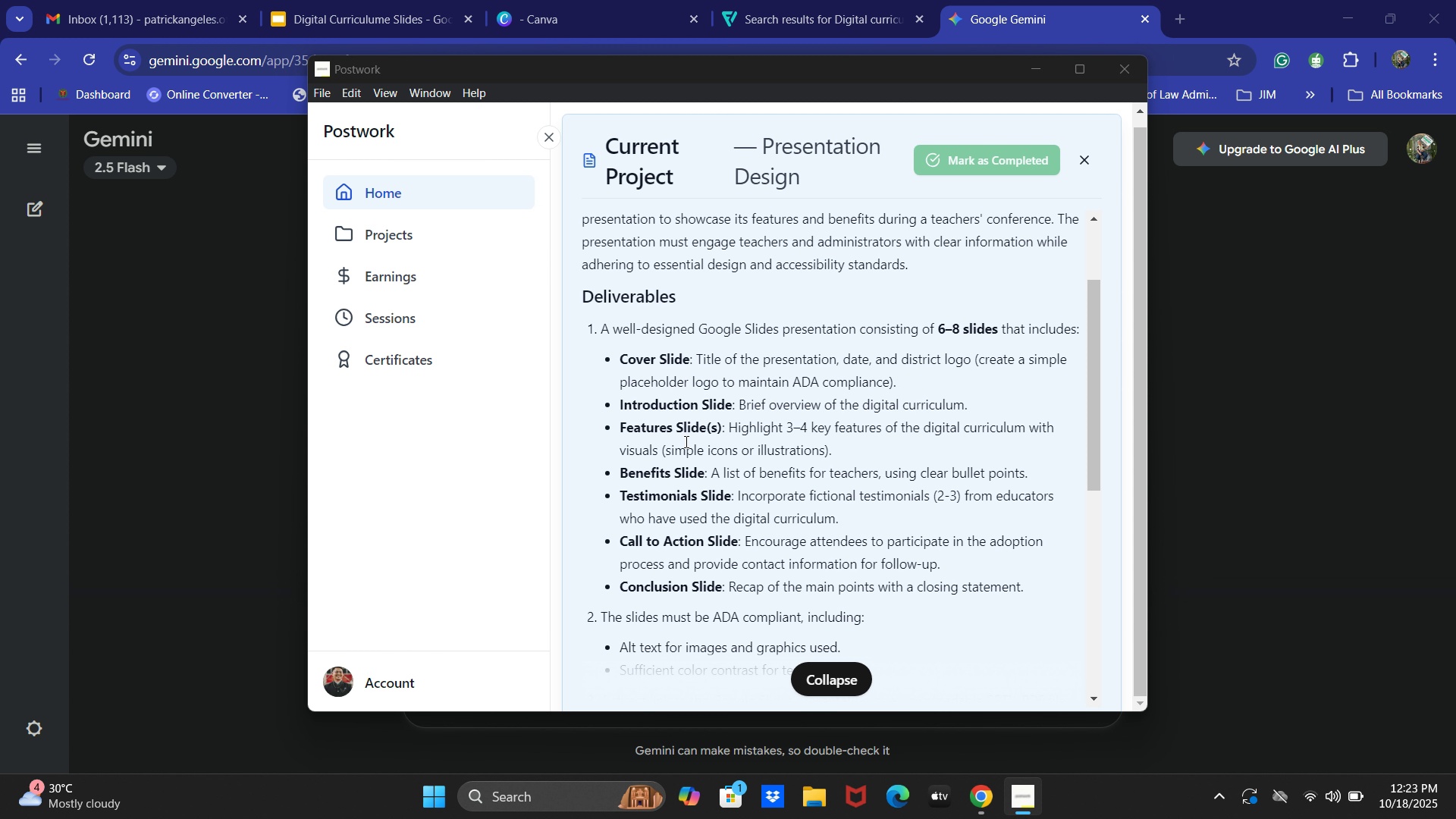 
key(Alt+AltLeft)
 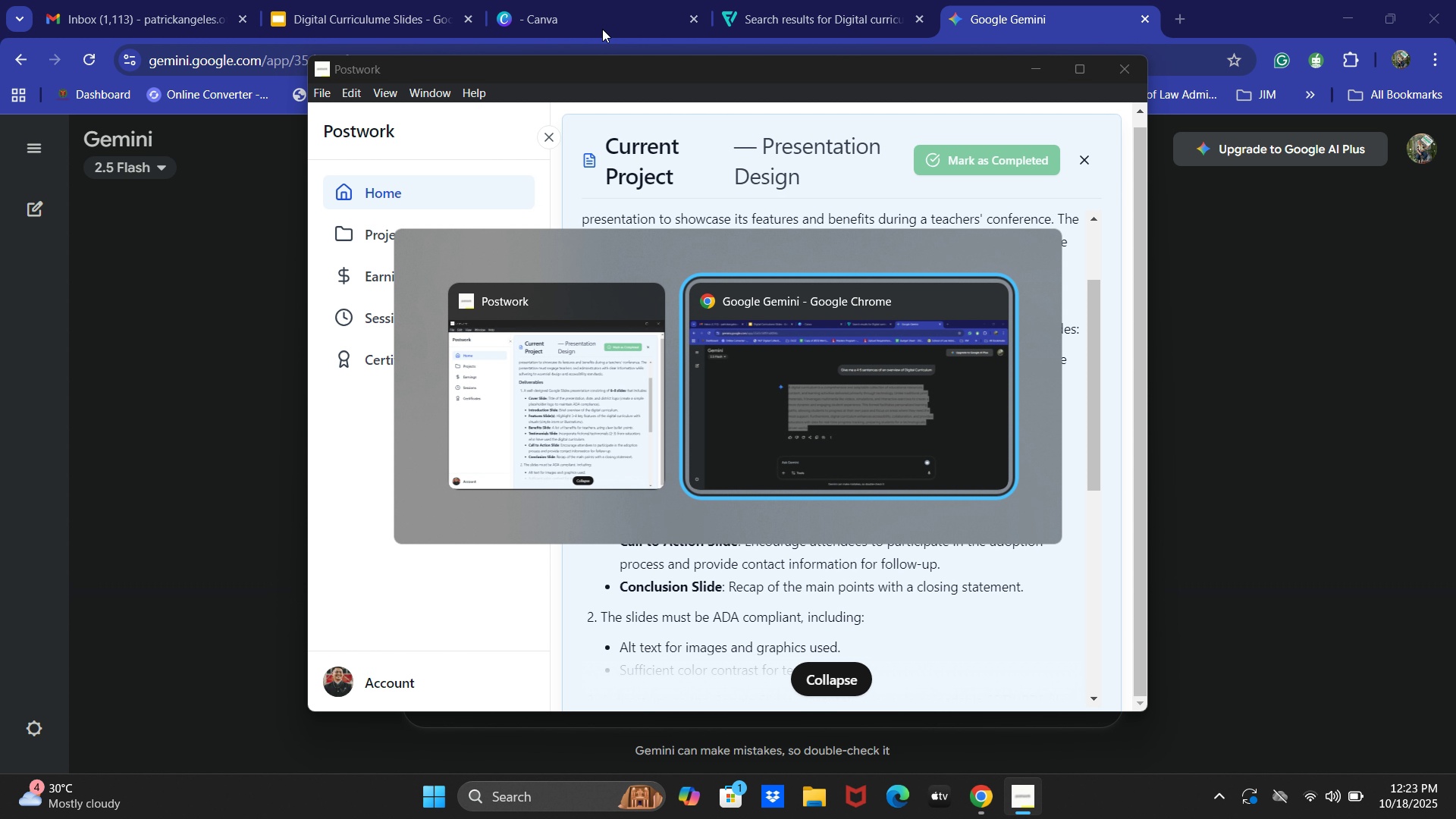 
key(Alt+Tab)
 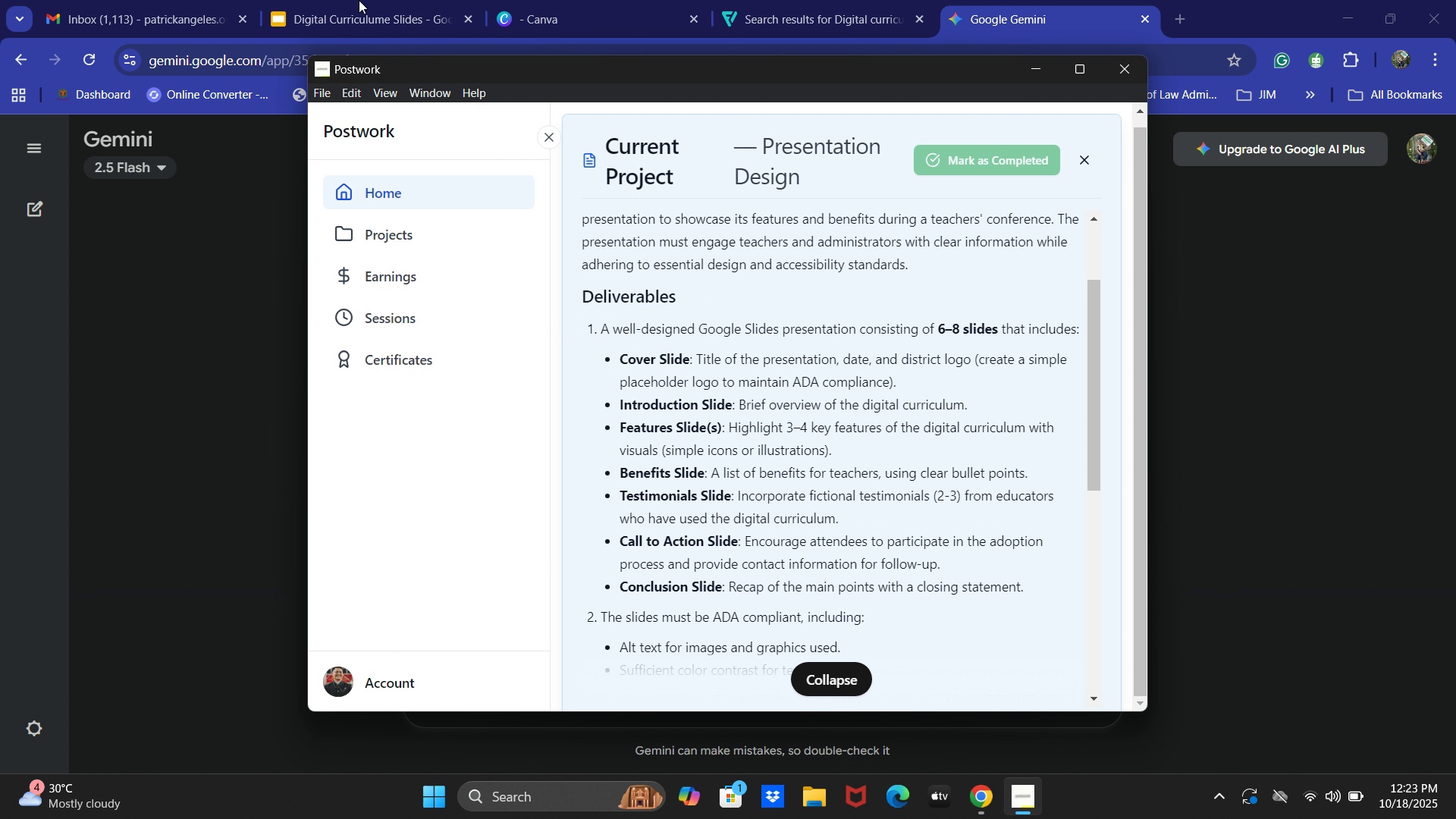 
left_click([359, 0])
 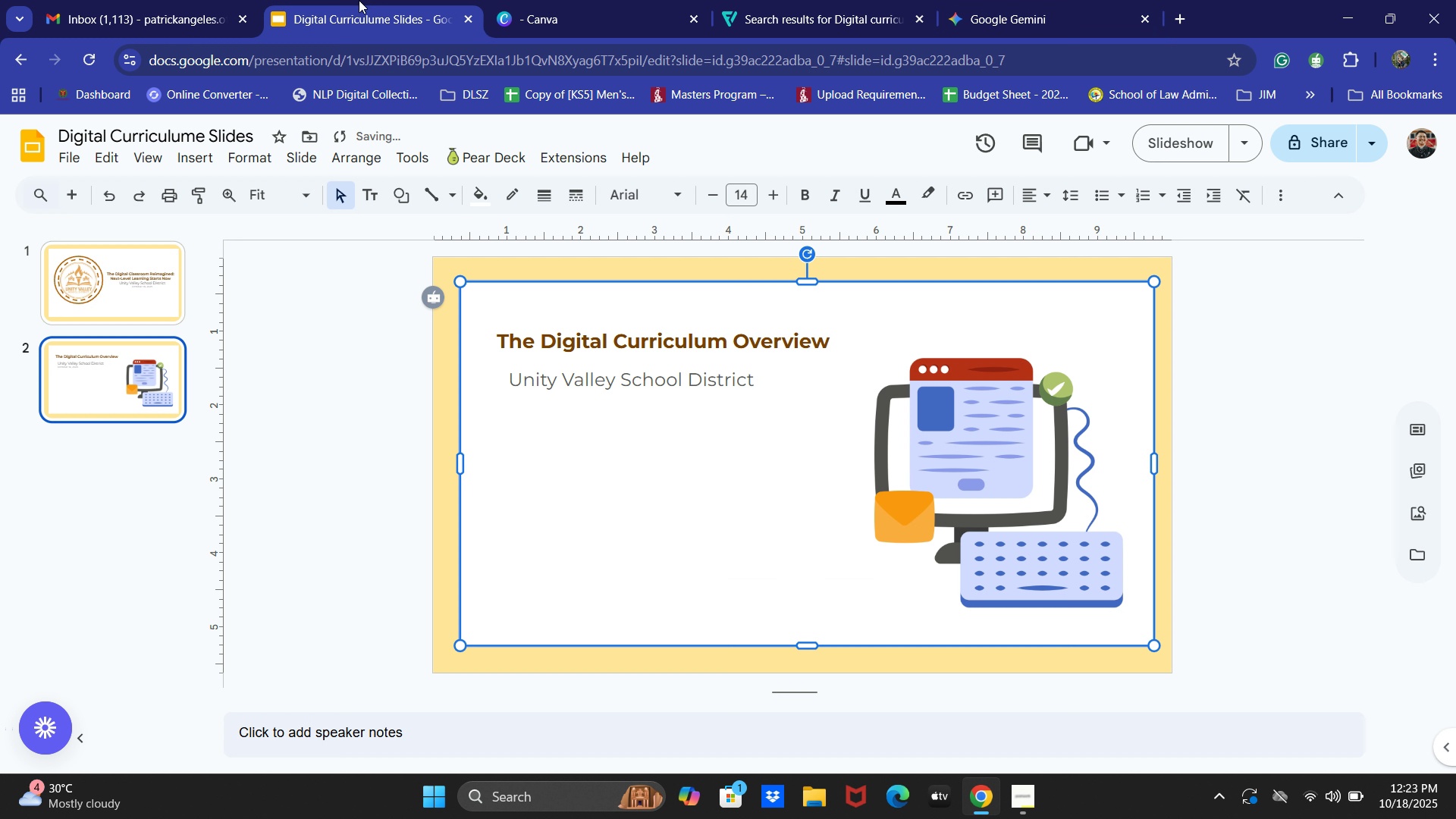 
double_click([359, 0])
 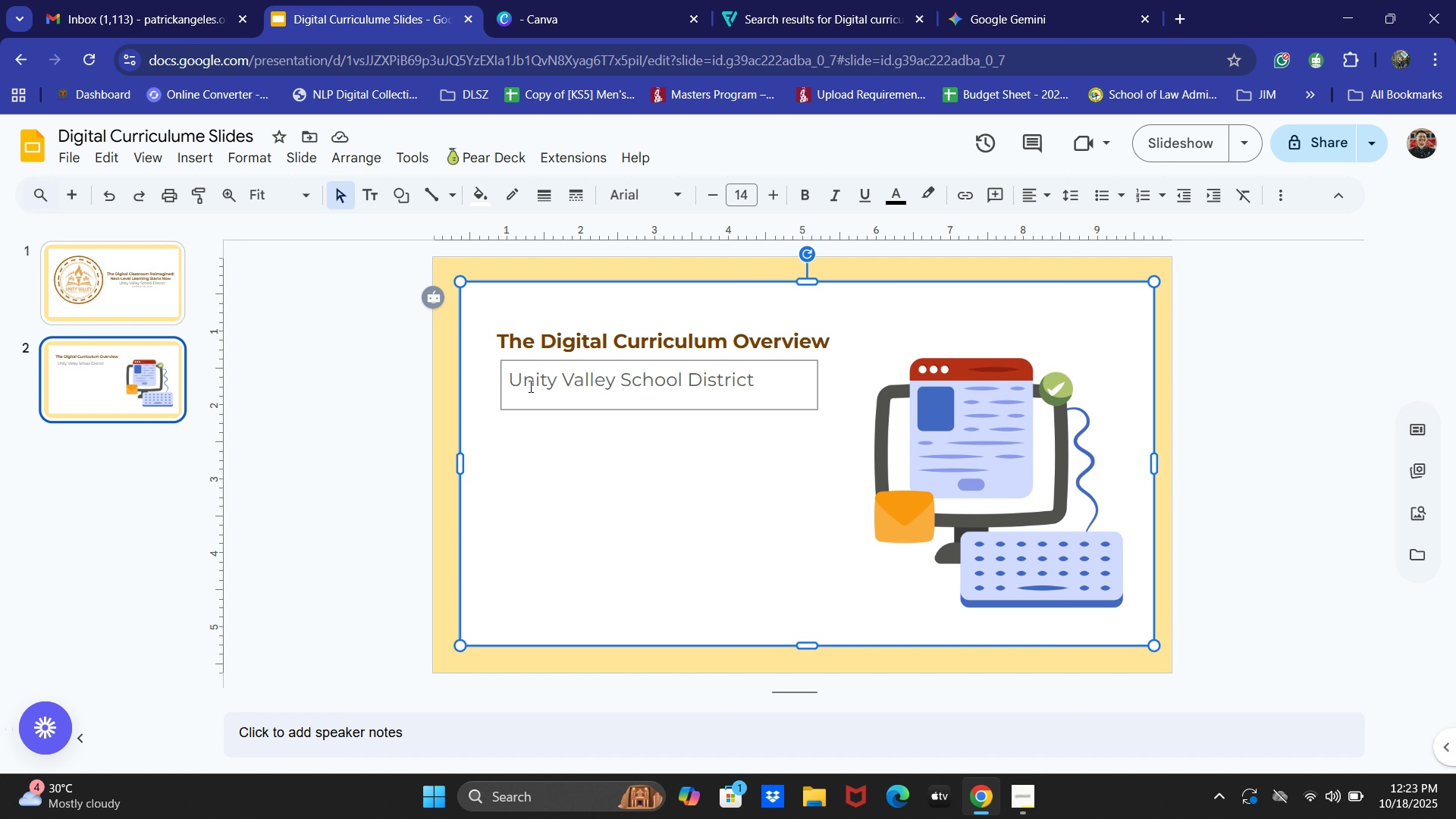 
left_click([529, 386])
 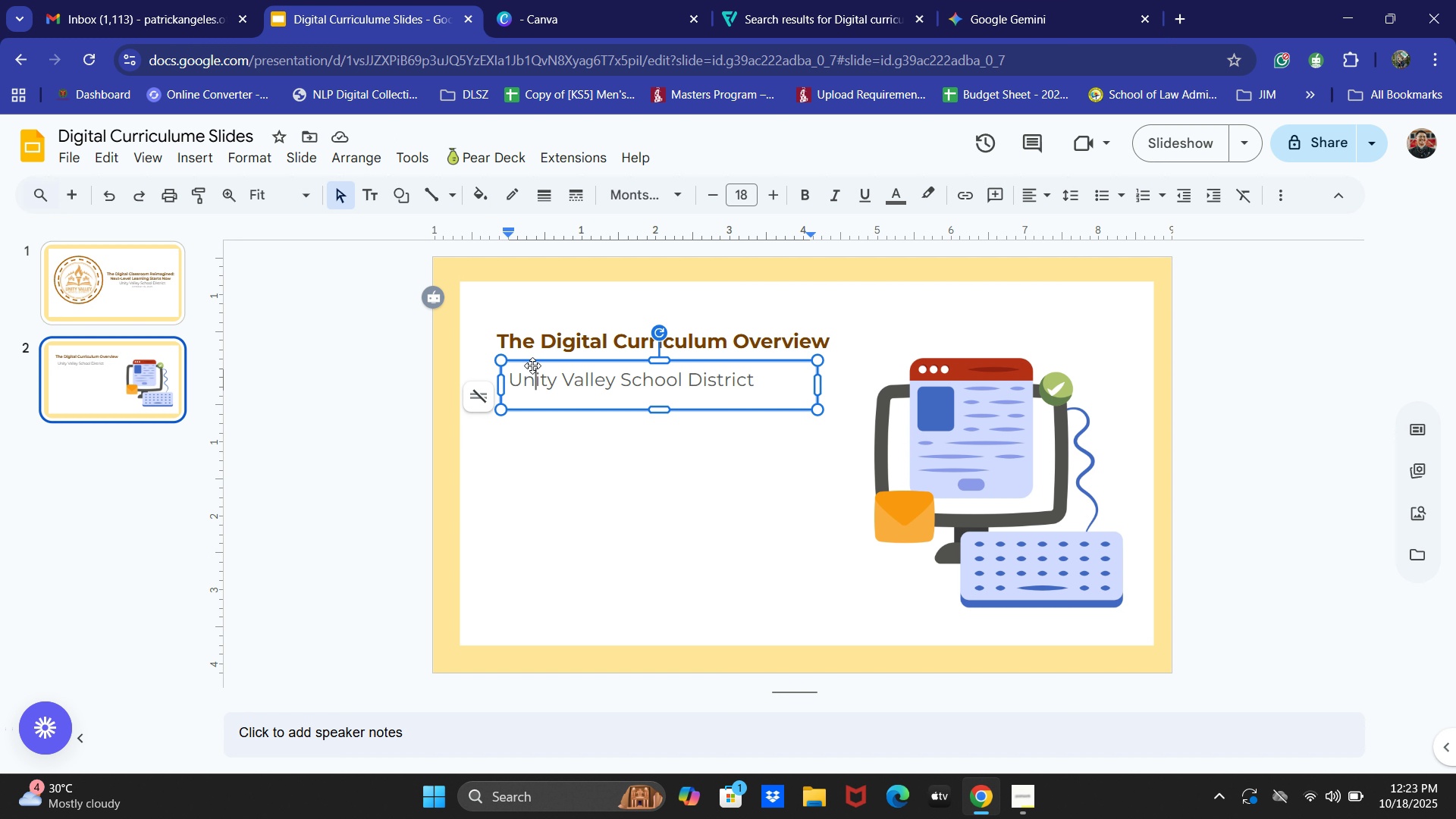 
left_click_drag(start_coordinate=[532, 366], to_coordinate=[529, 366])
 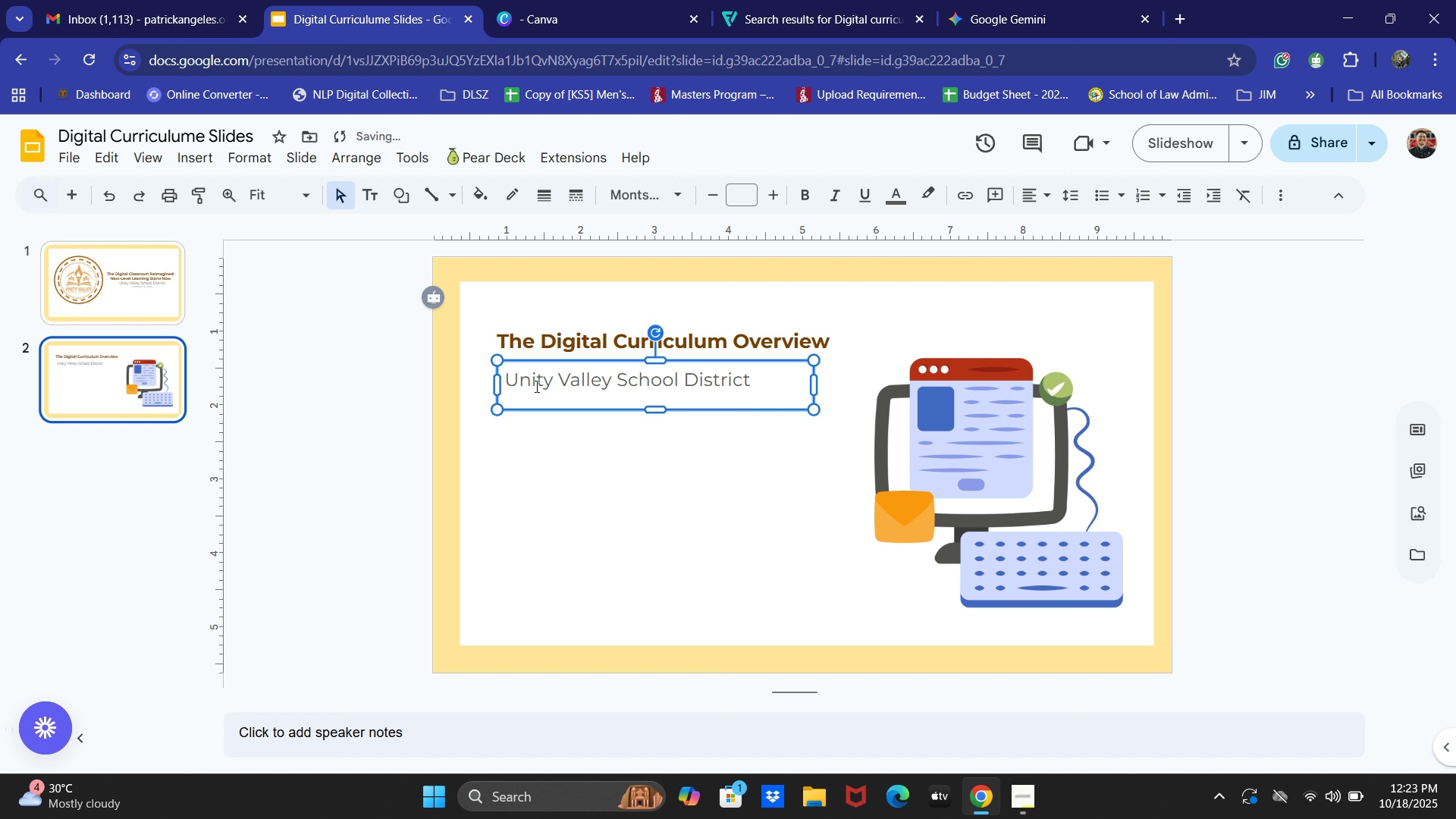 
key(Control+A)
 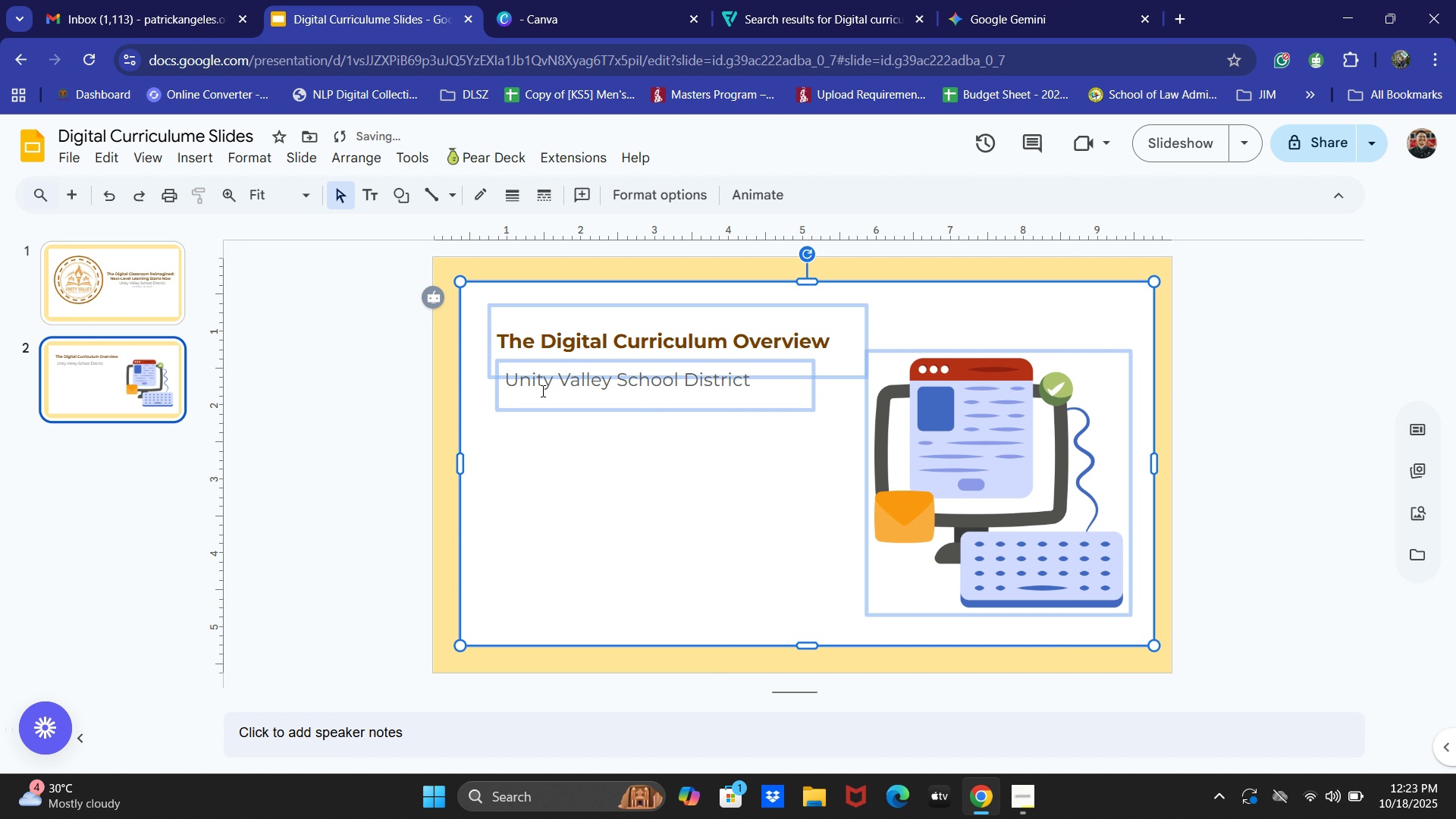 
key(Control+V)
 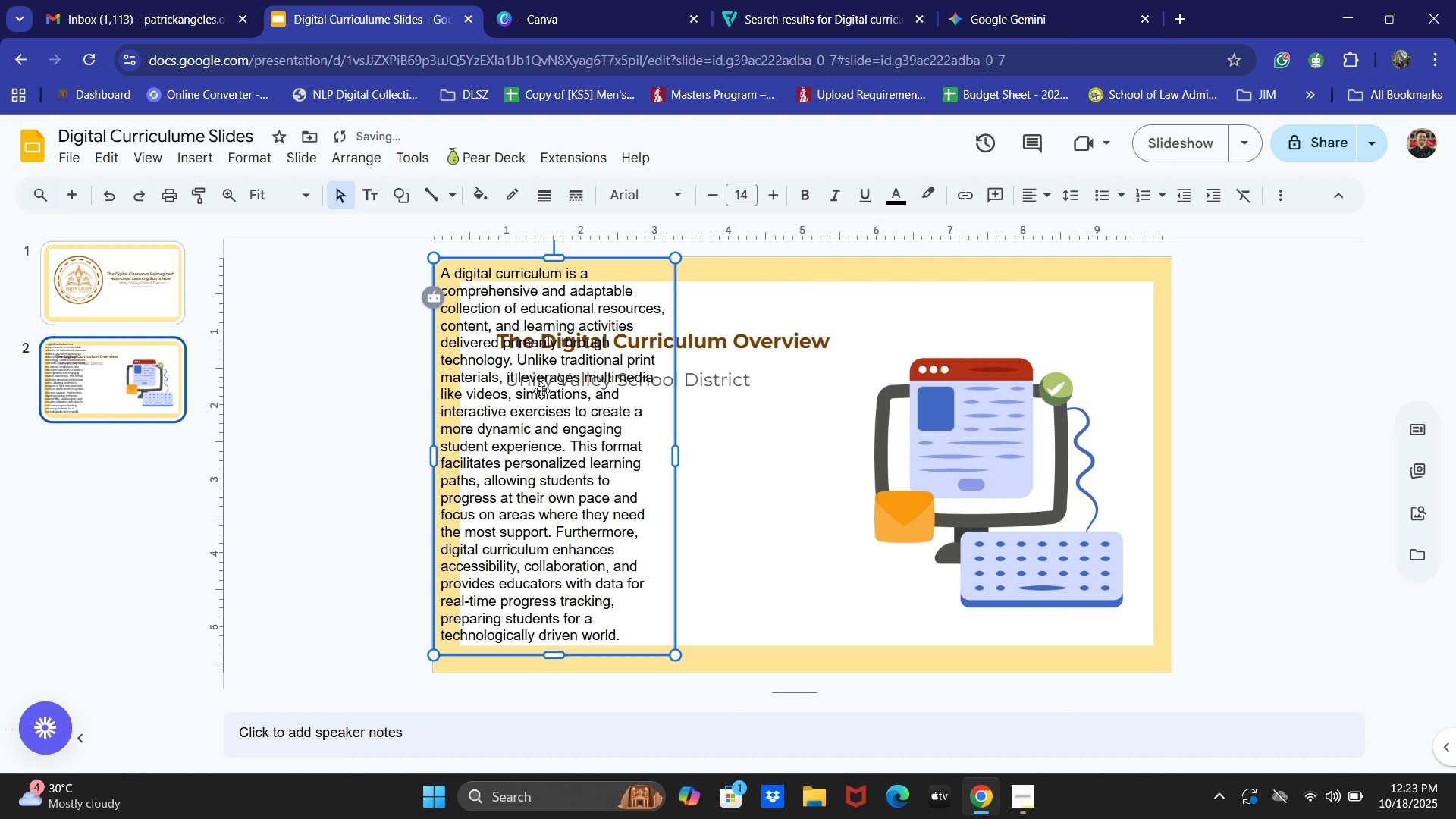 
key(Control+Z)
 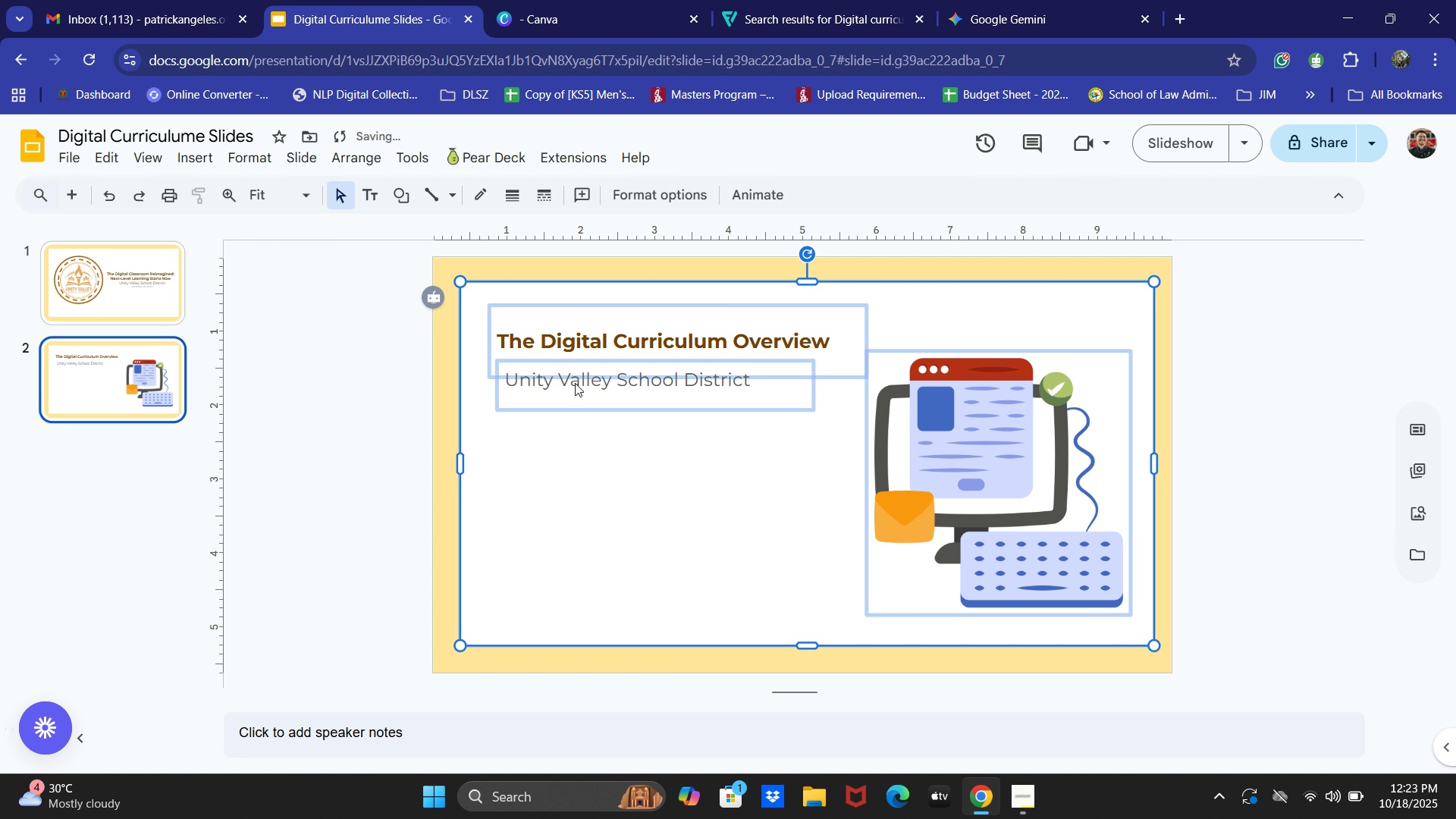 
double_click([573, 383])
 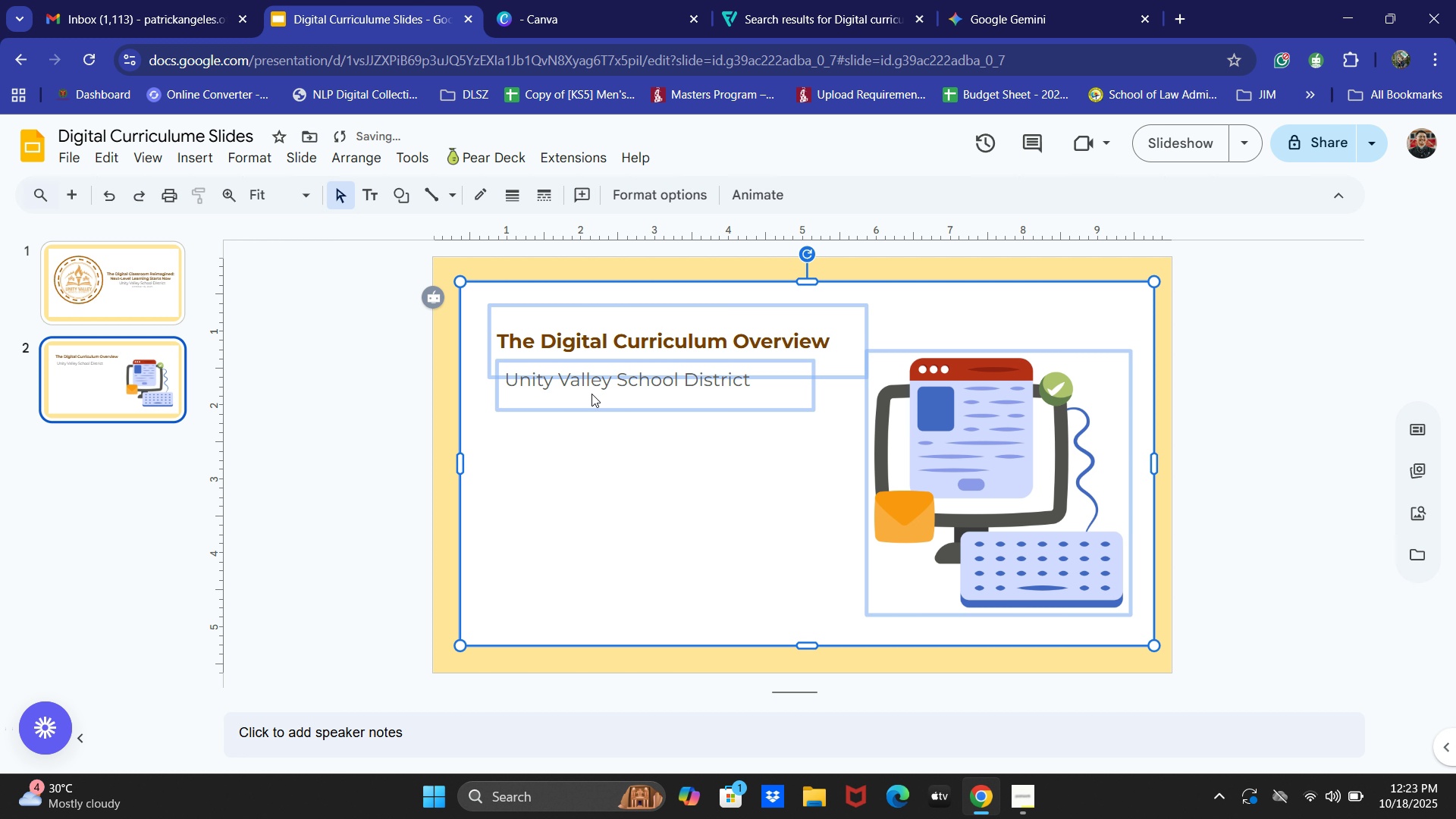 
double_click([592, 394])
 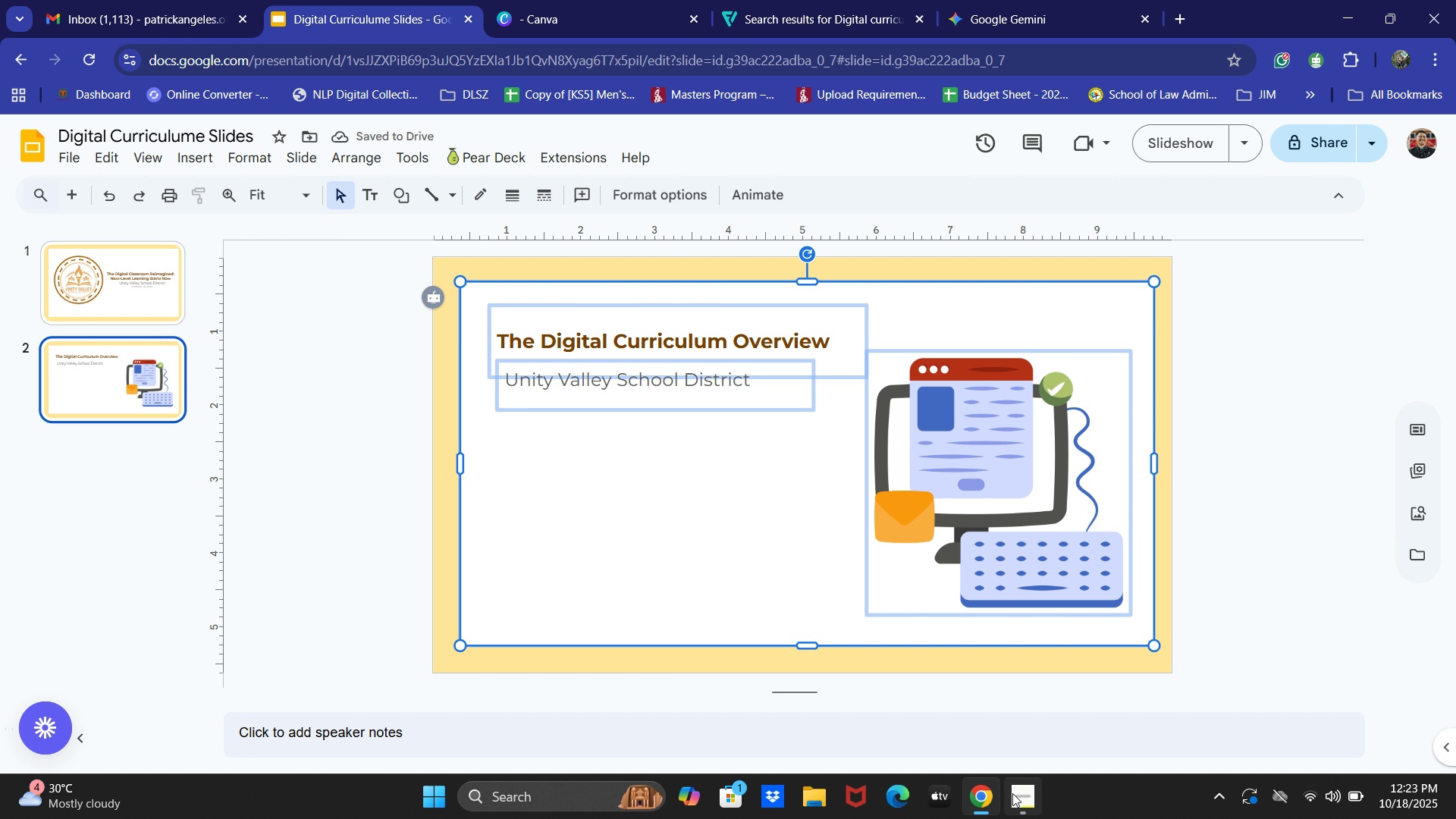 
left_click([1012, 793])